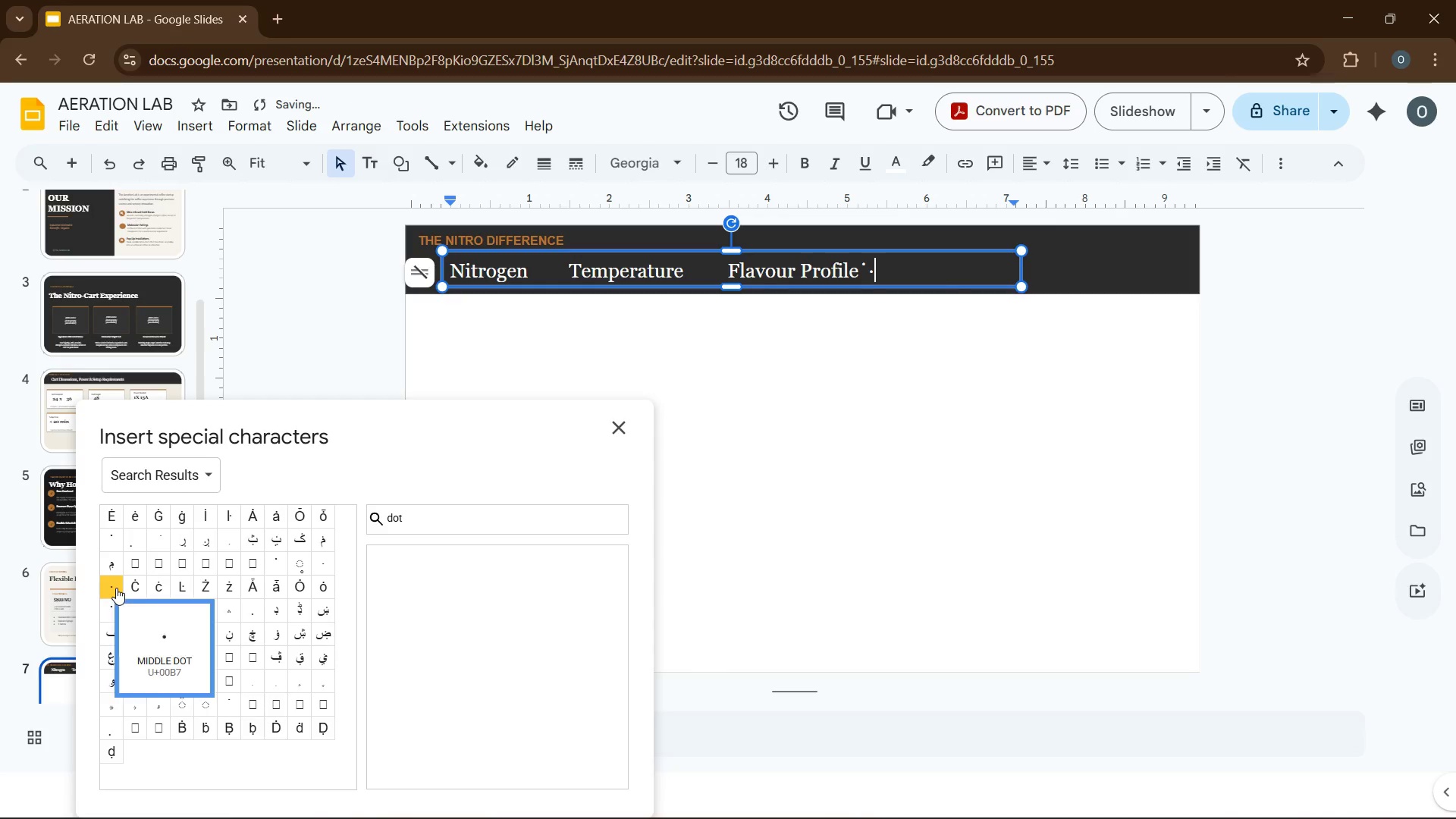 
key(Backspace)
 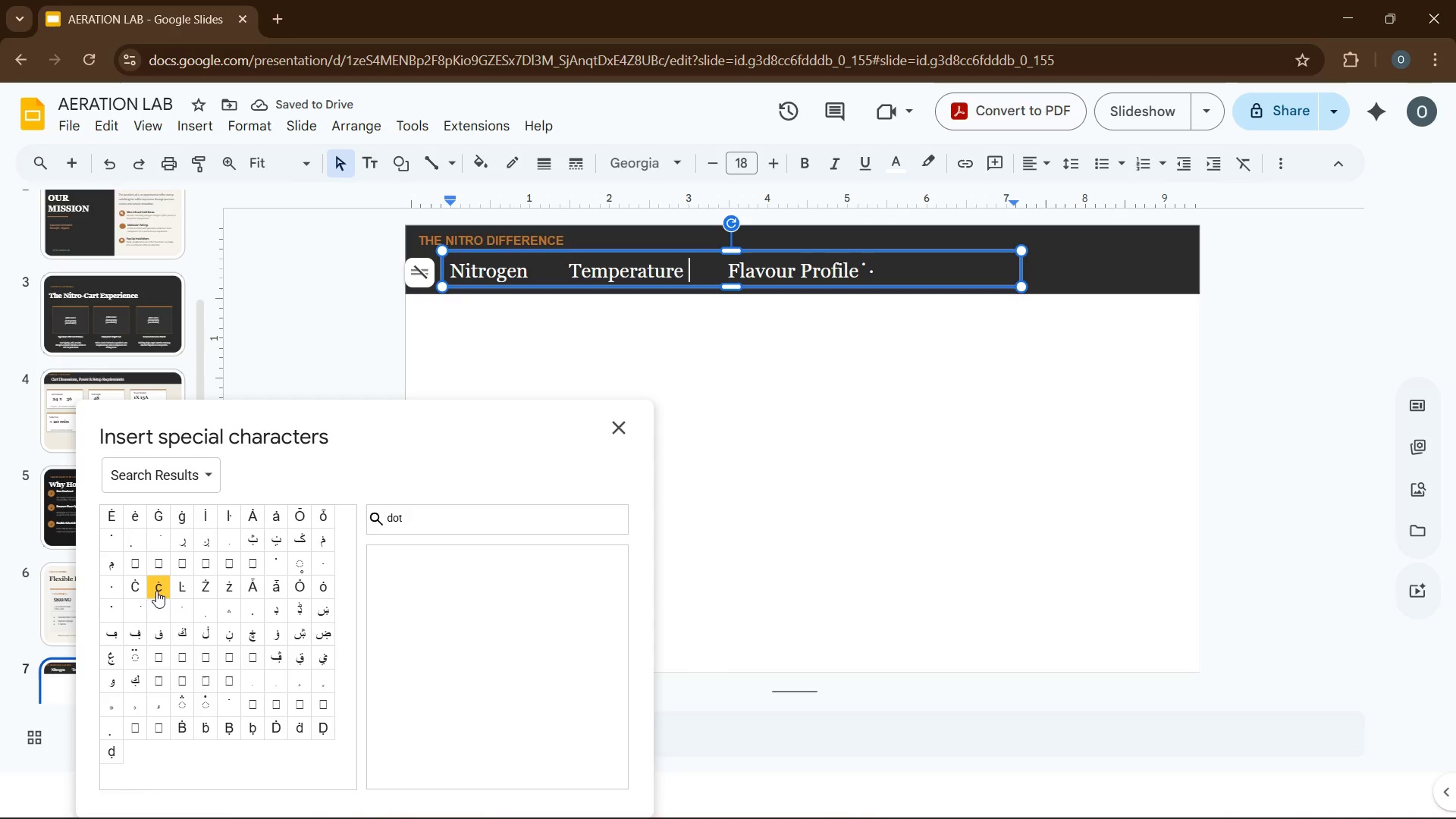 
wait(5.91)
 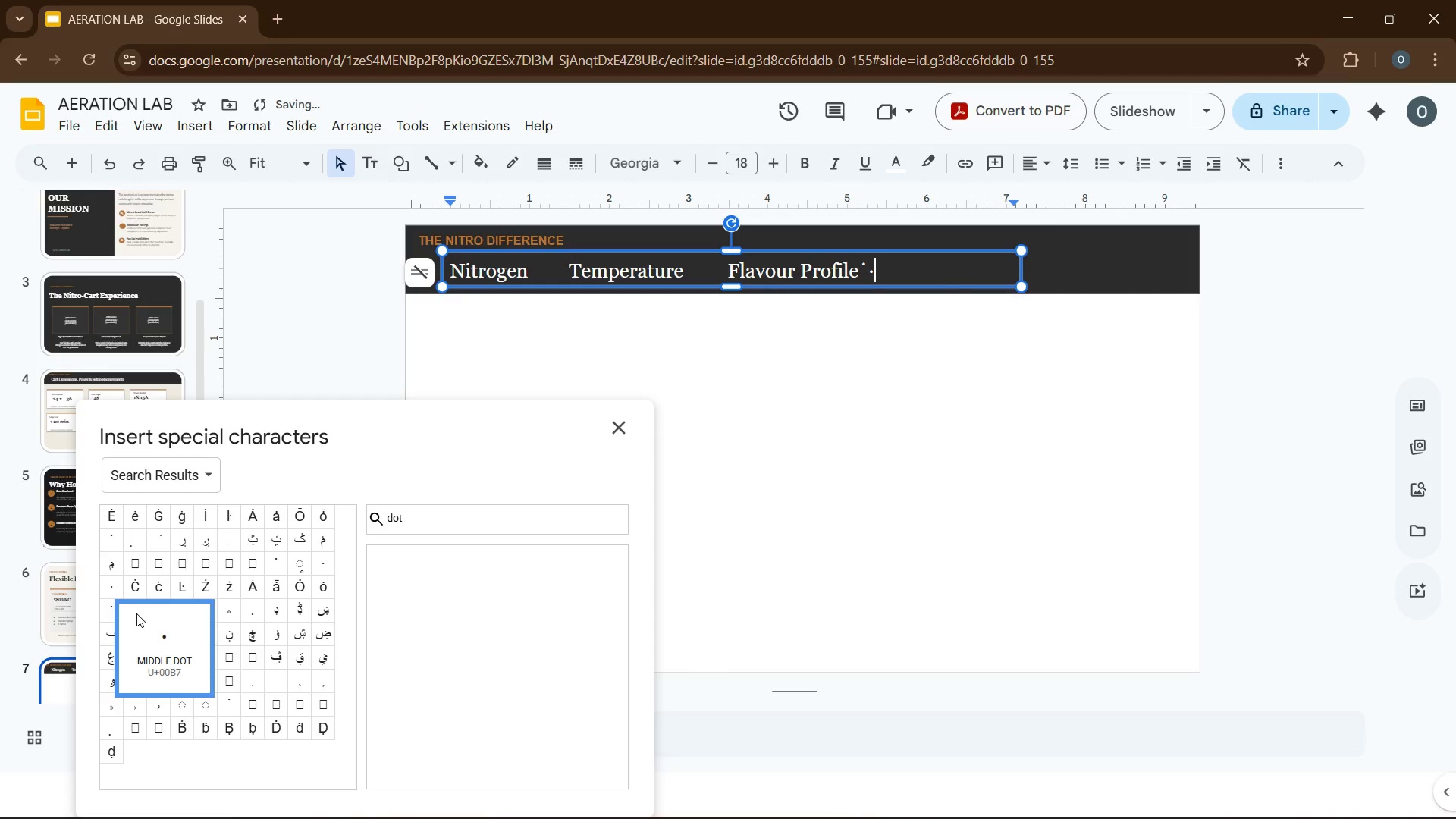 
left_click([109, 588])
 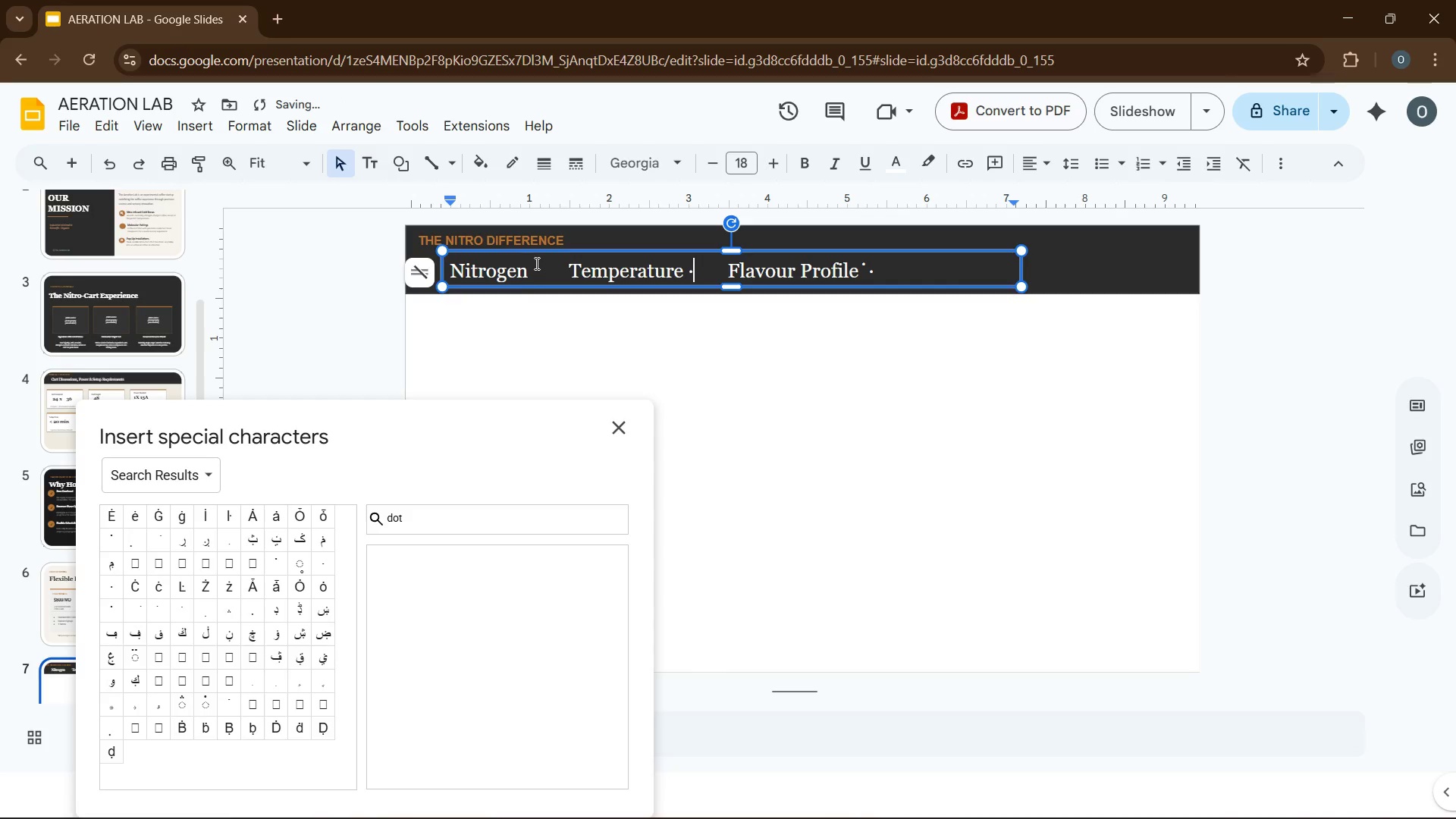 
left_click([547, 275])
 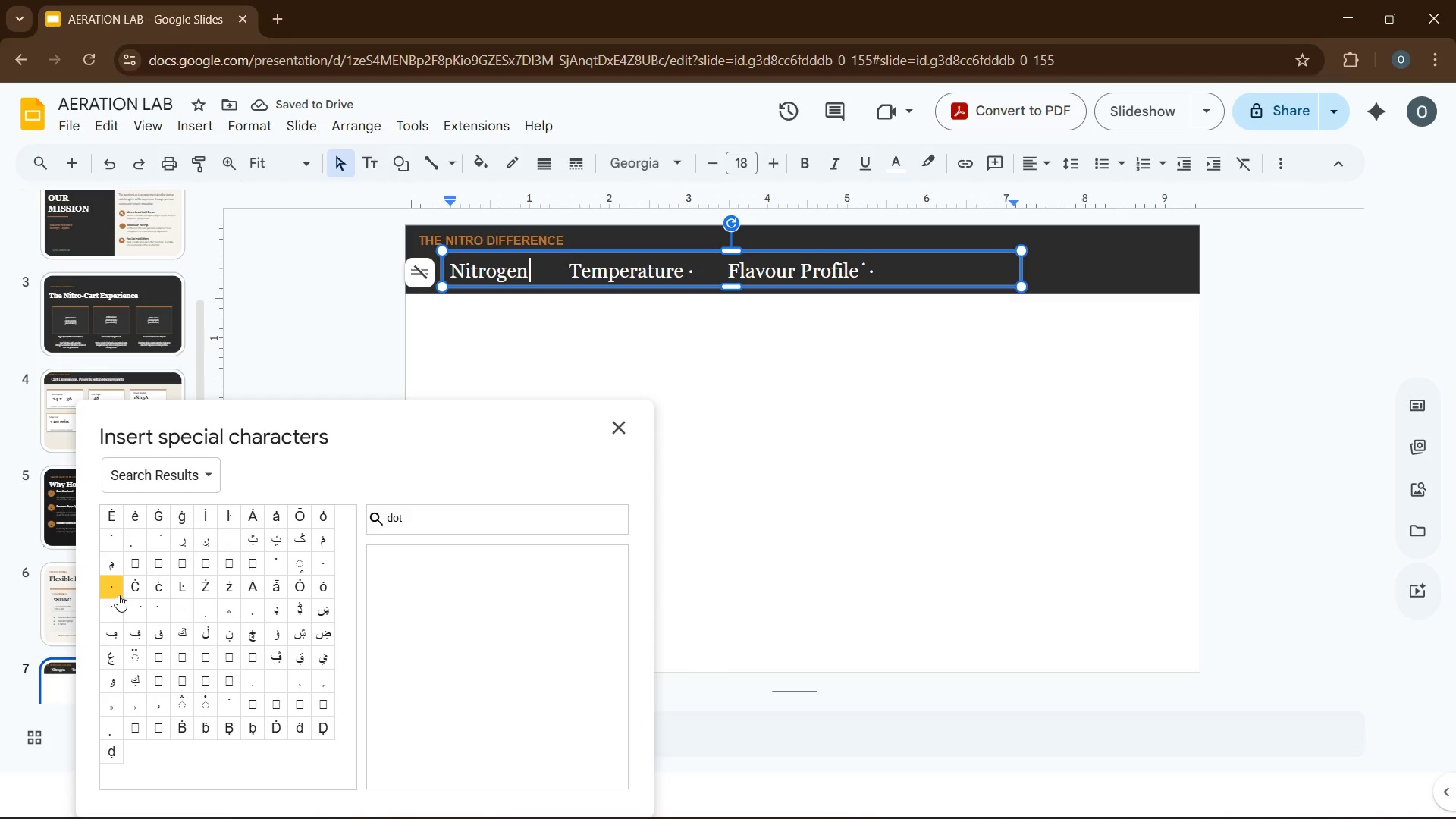 
left_click([118, 594])
 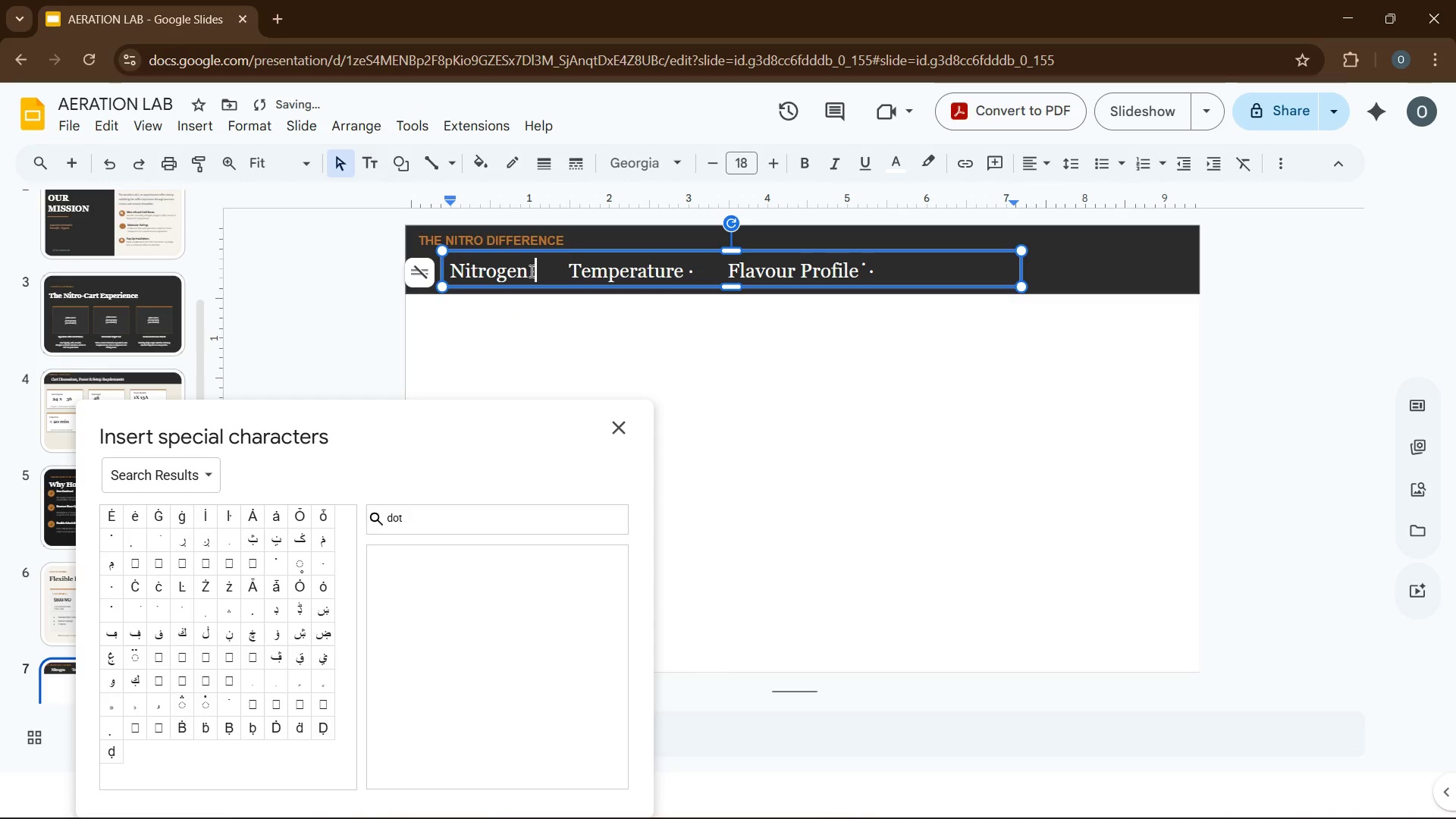 
left_click([530, 271])
 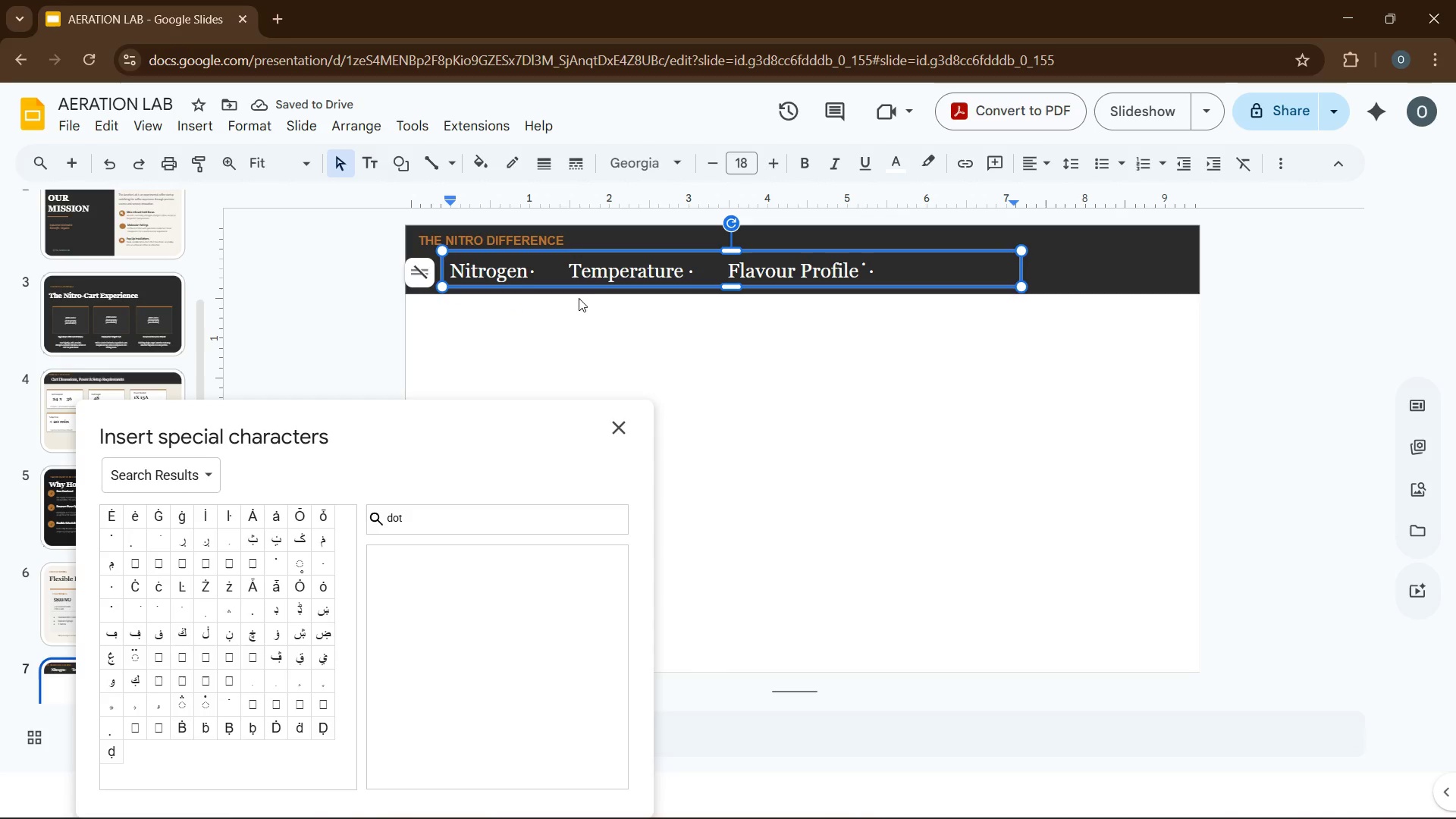 
key(Tab)
 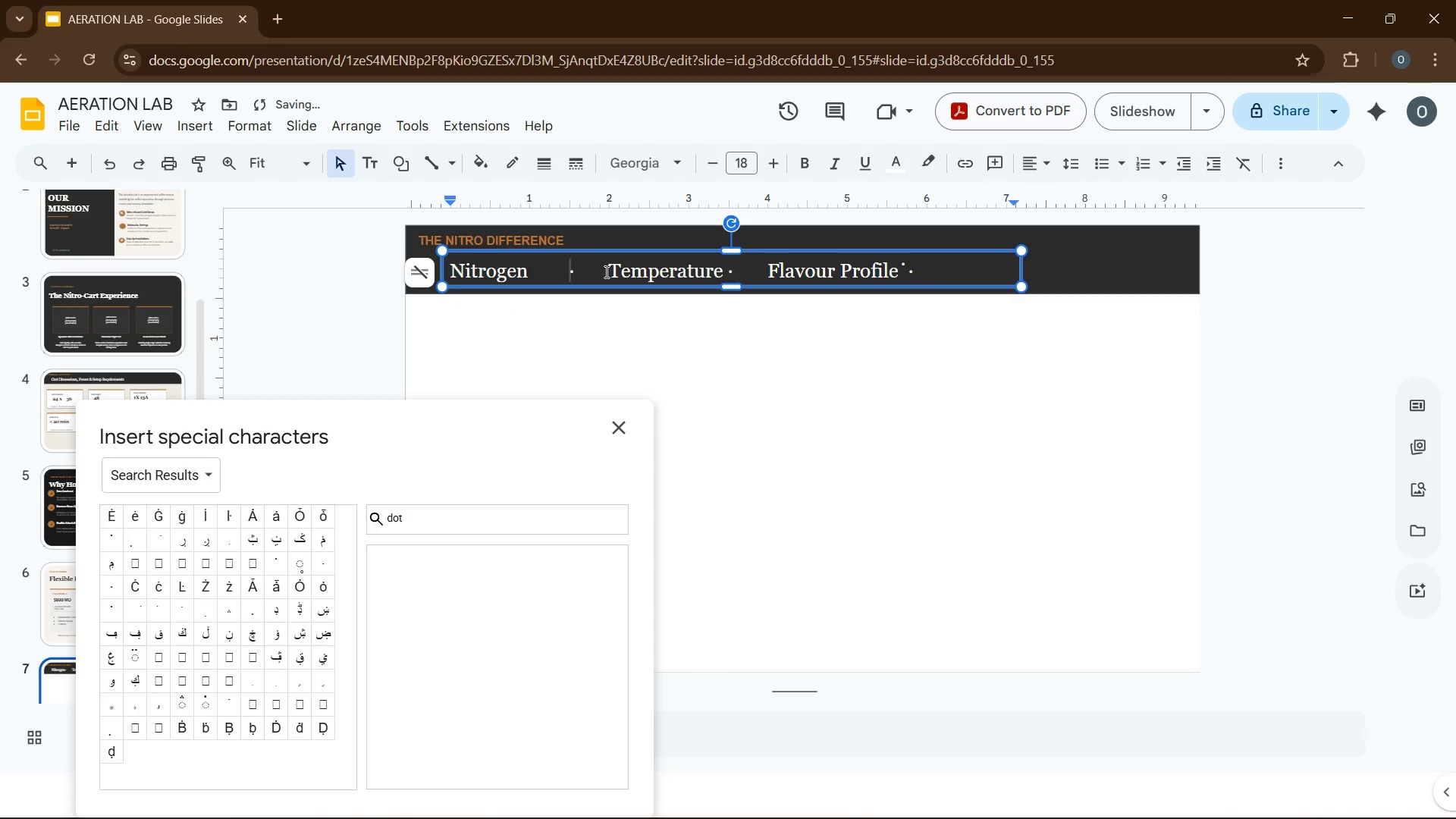 
left_click([607, 271])
 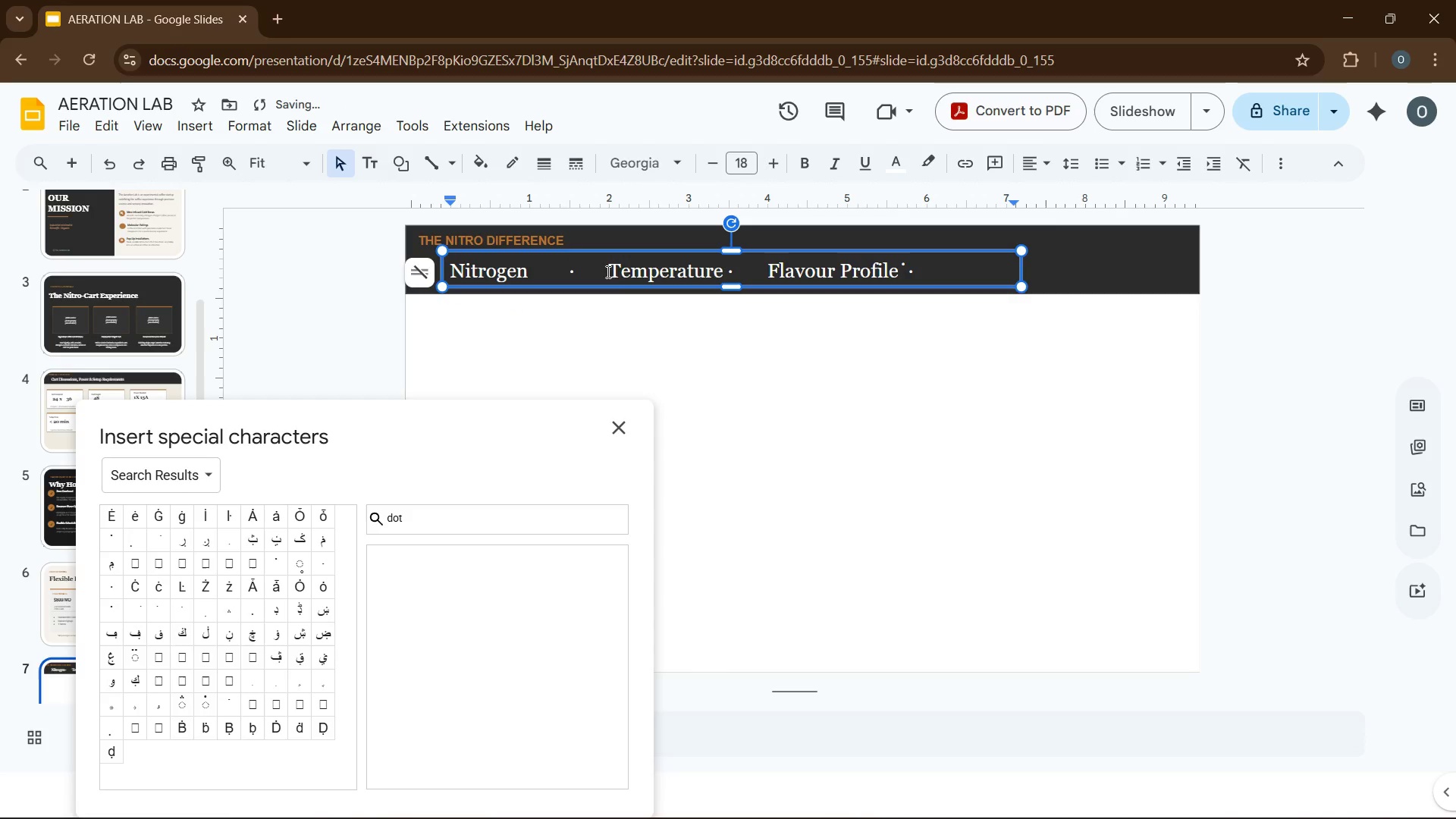 
key(Backspace)
 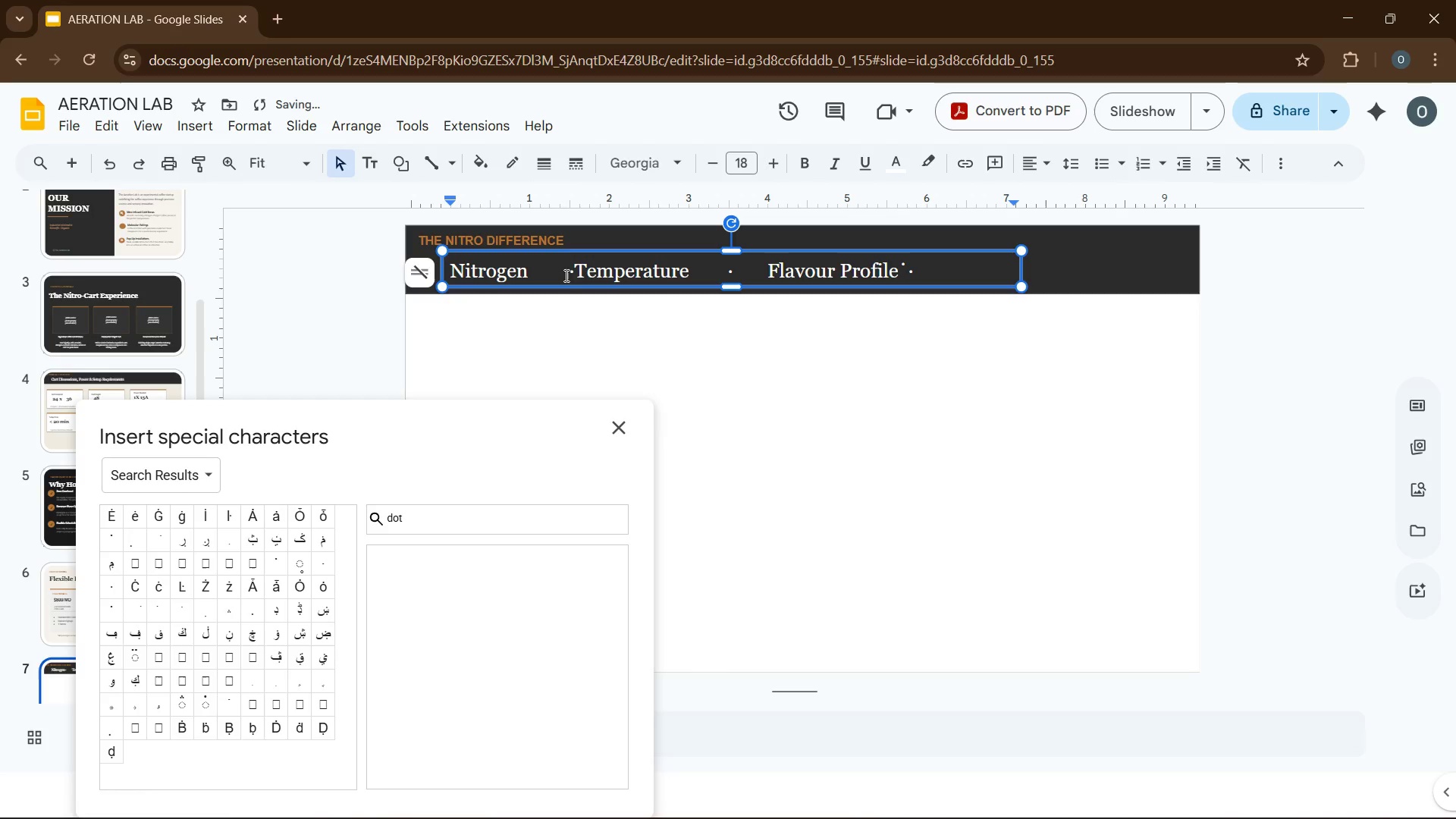 
left_click([565, 275])
 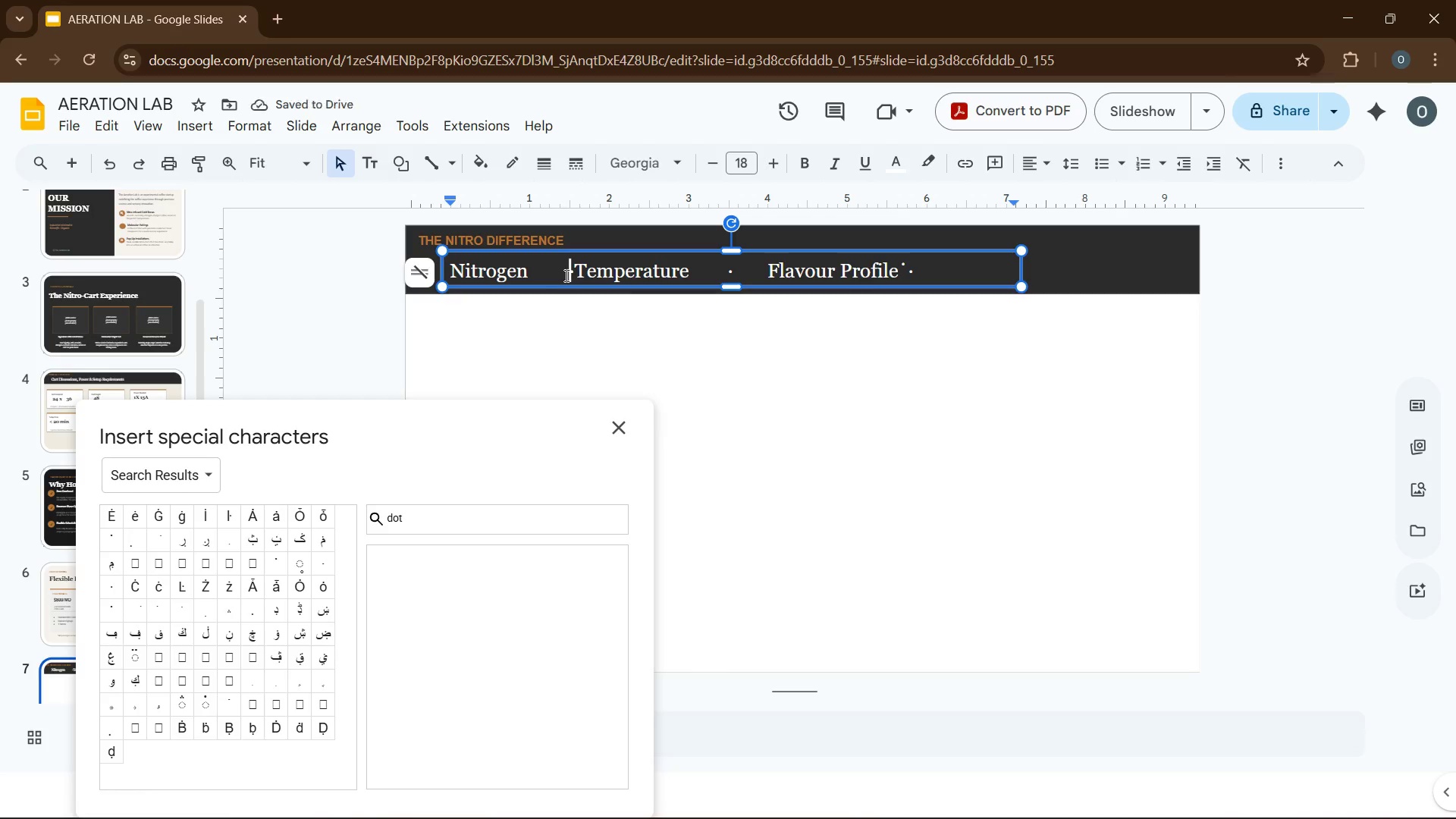 
key(Backspace)
 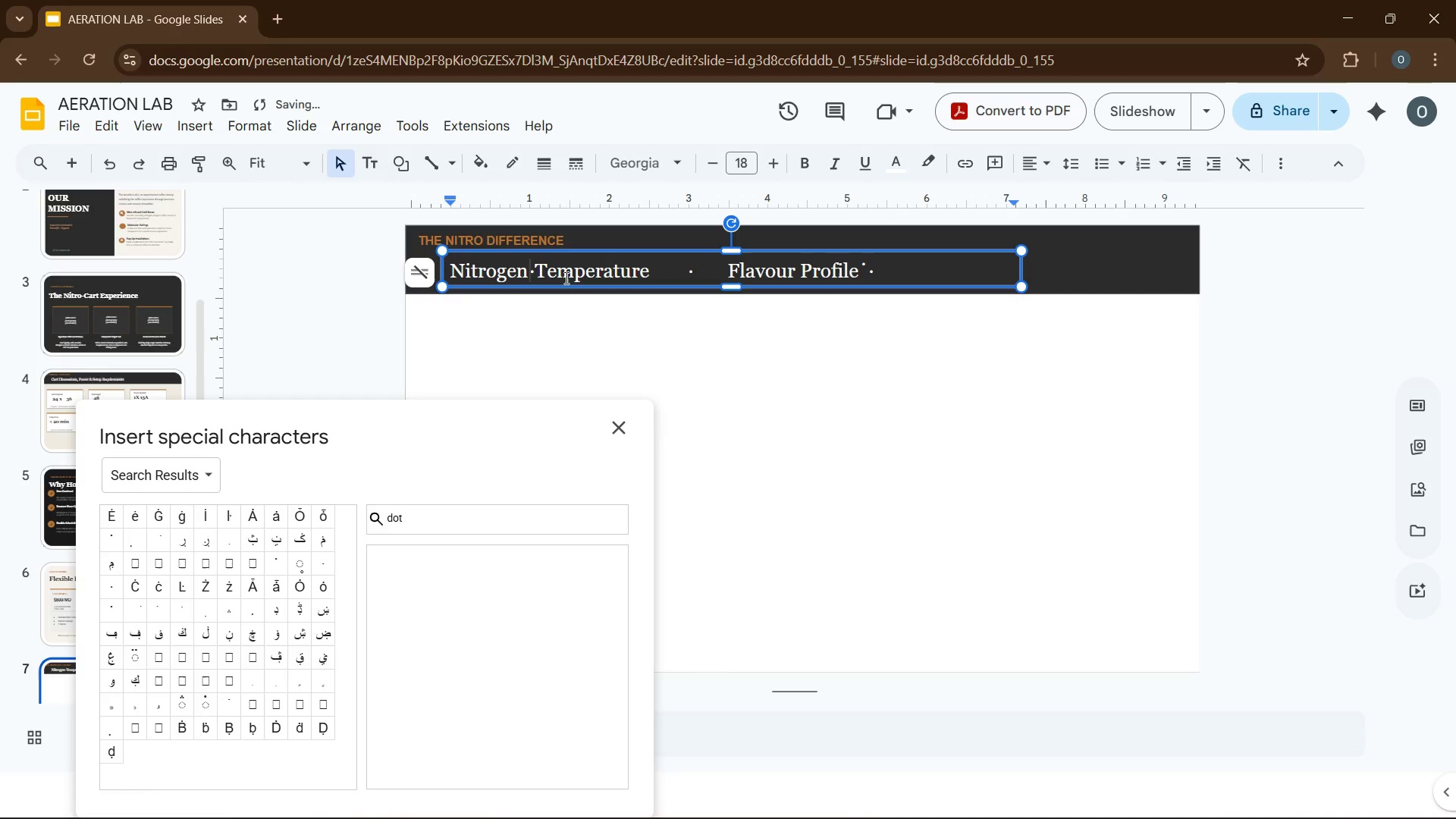 
key(Space)
 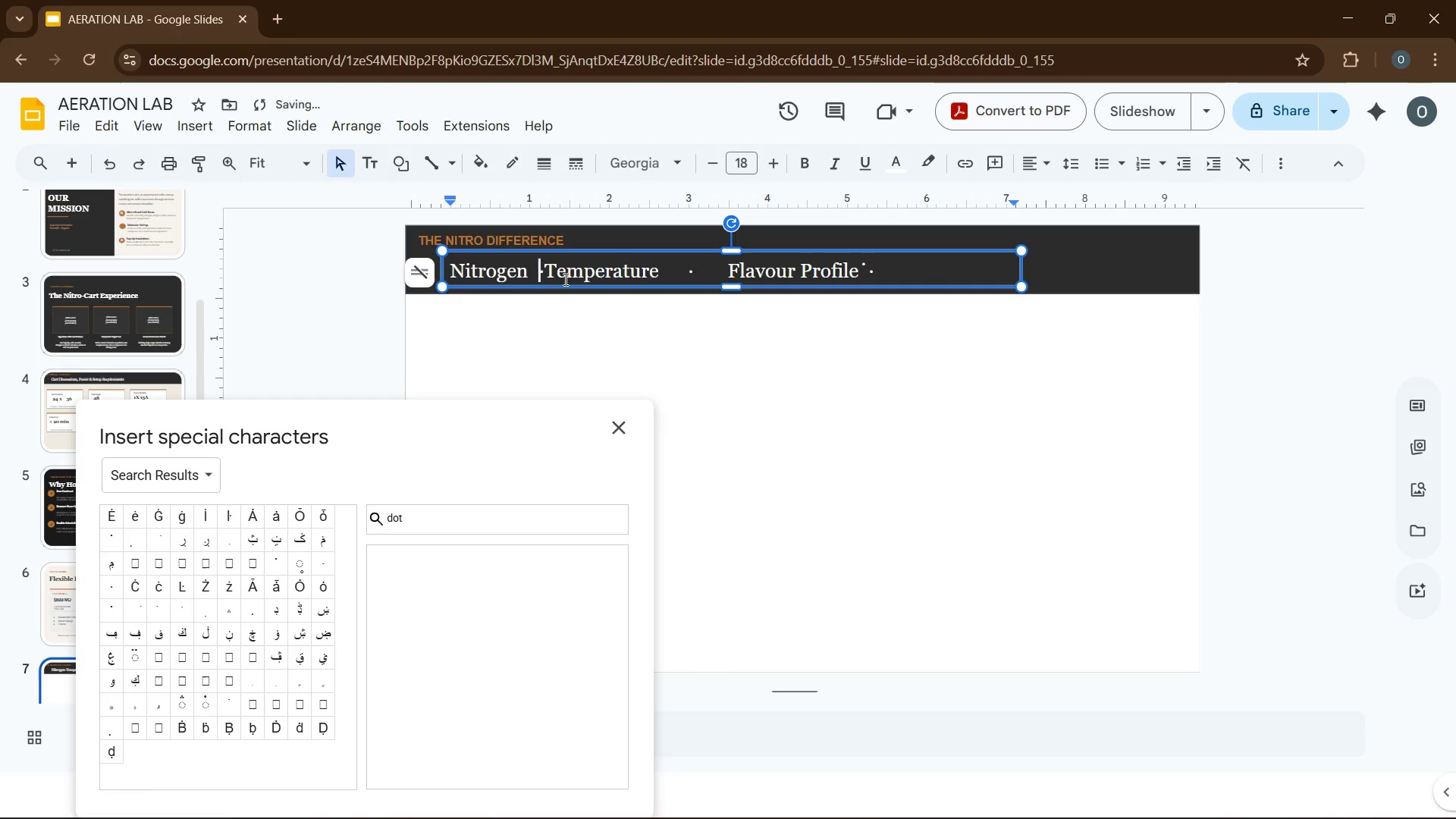 
key(Space)
 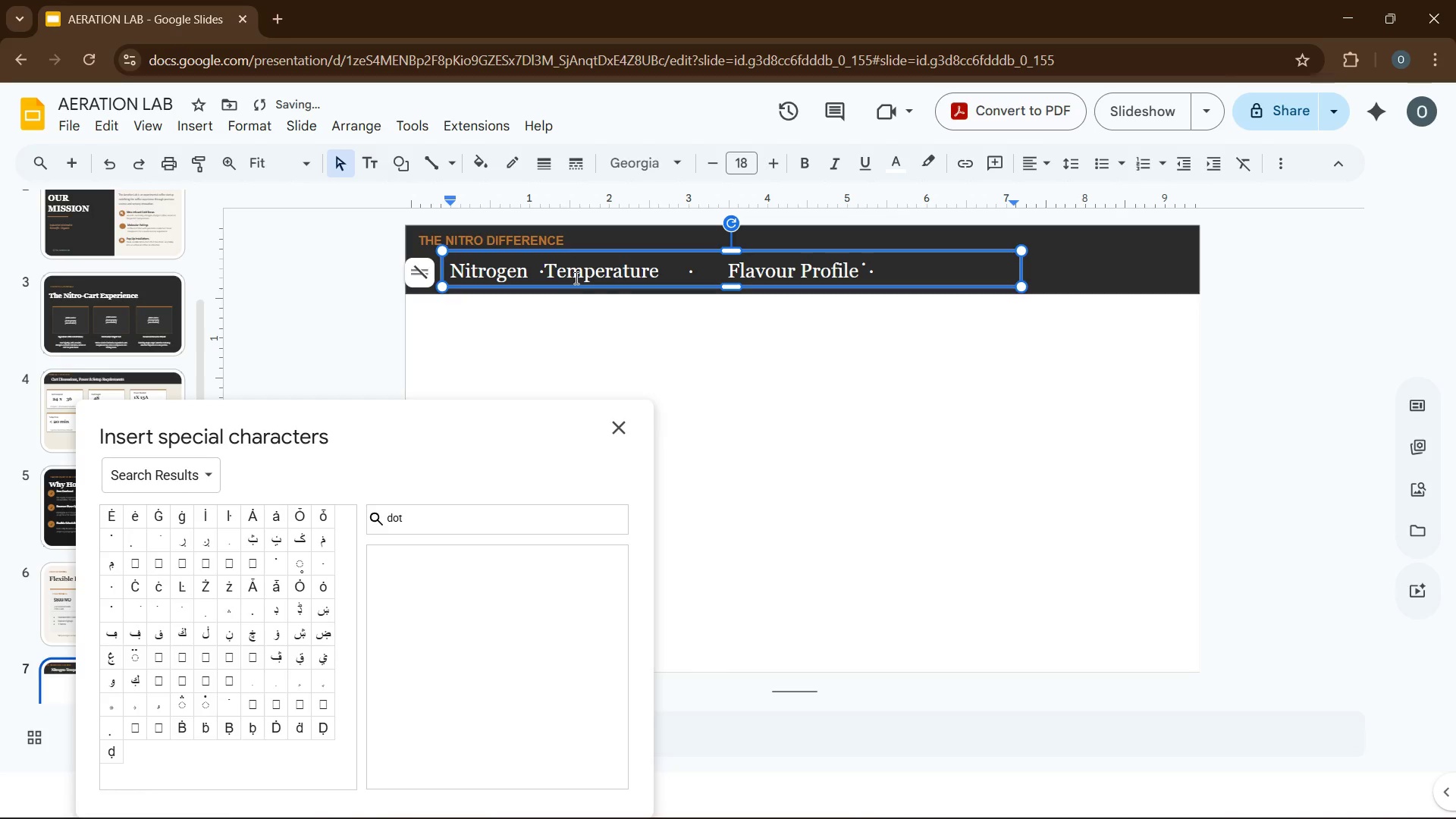 
key(ArrowRight)
 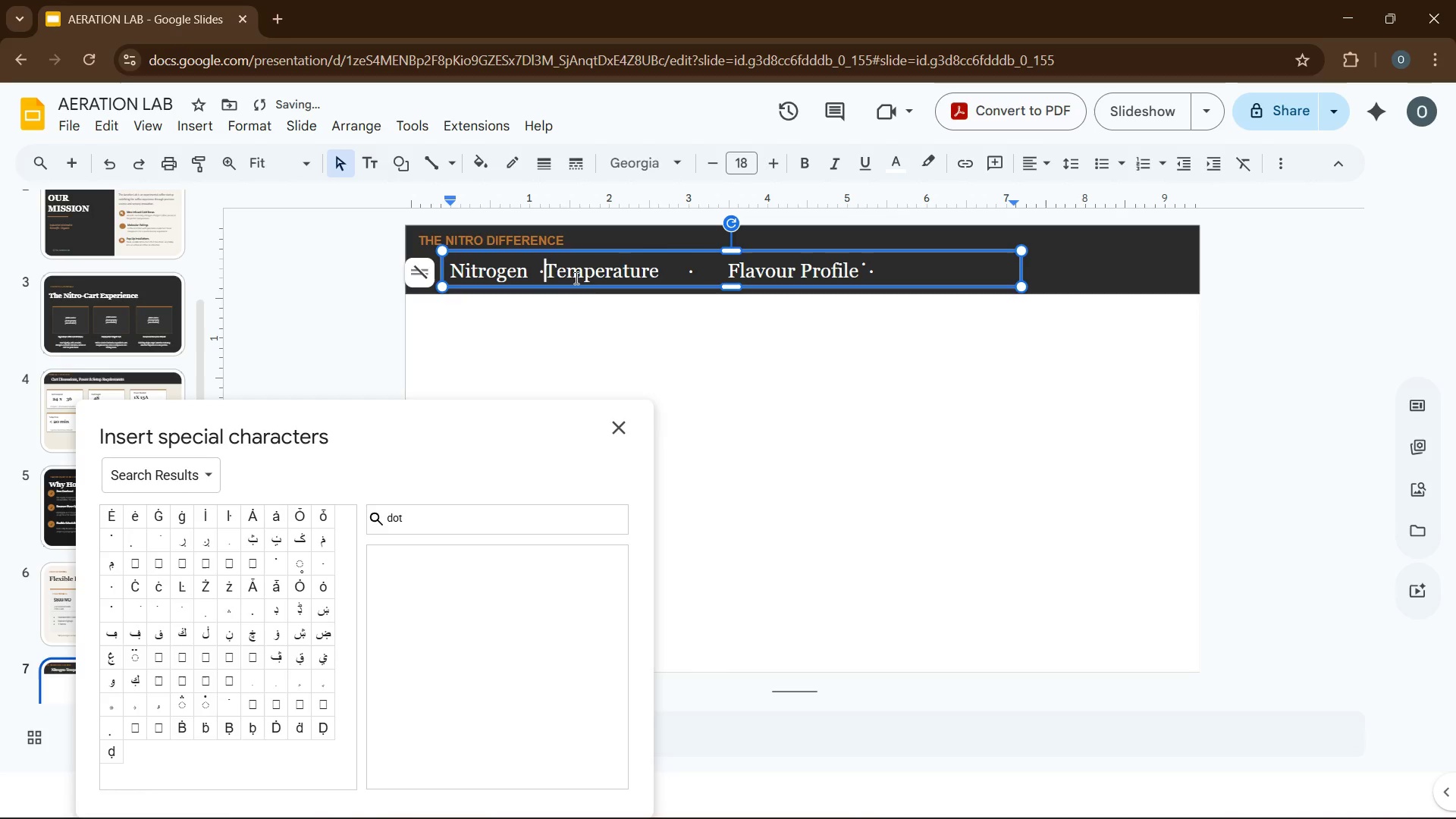 
key(Space)
 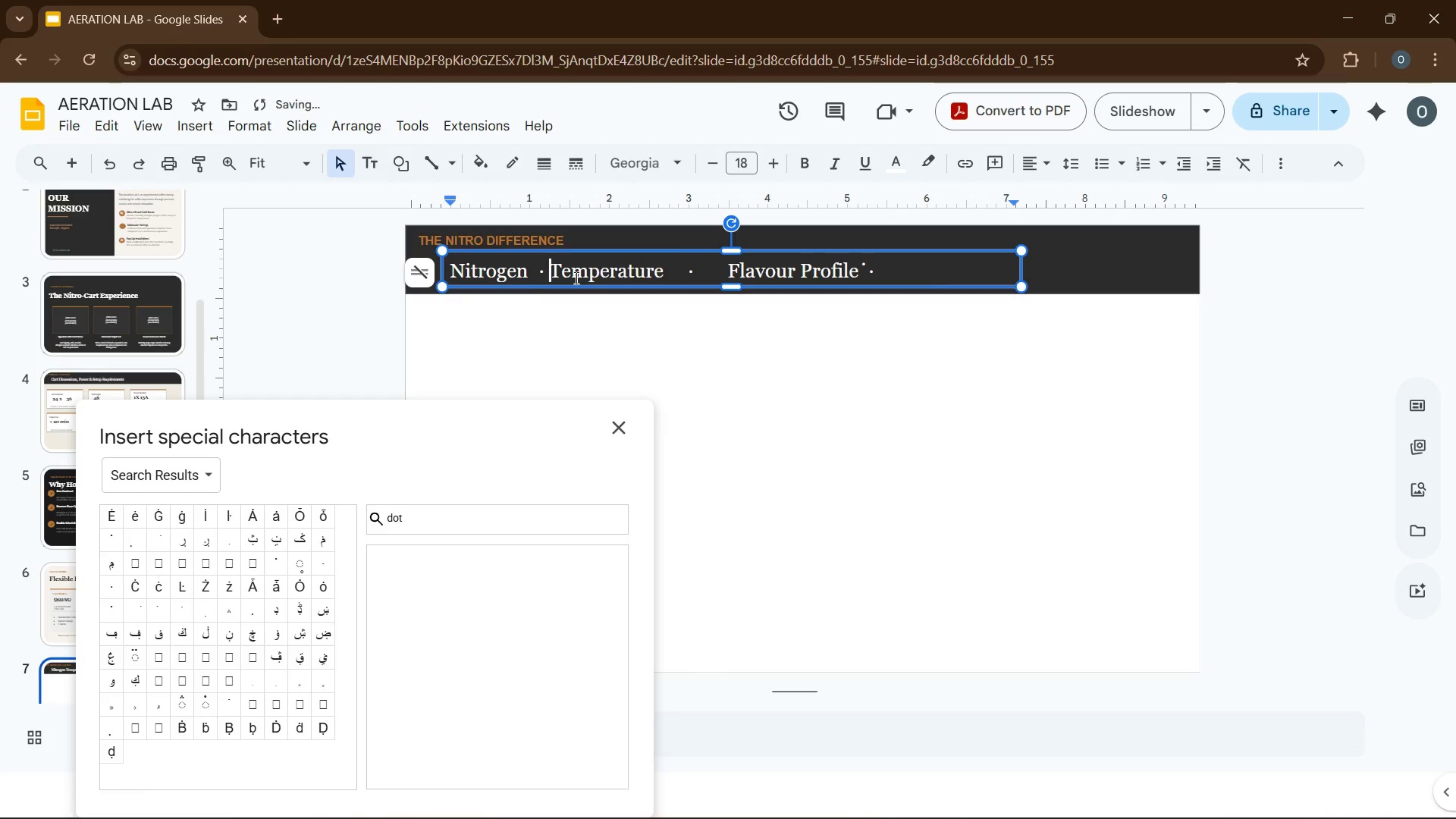 
key(Space)
 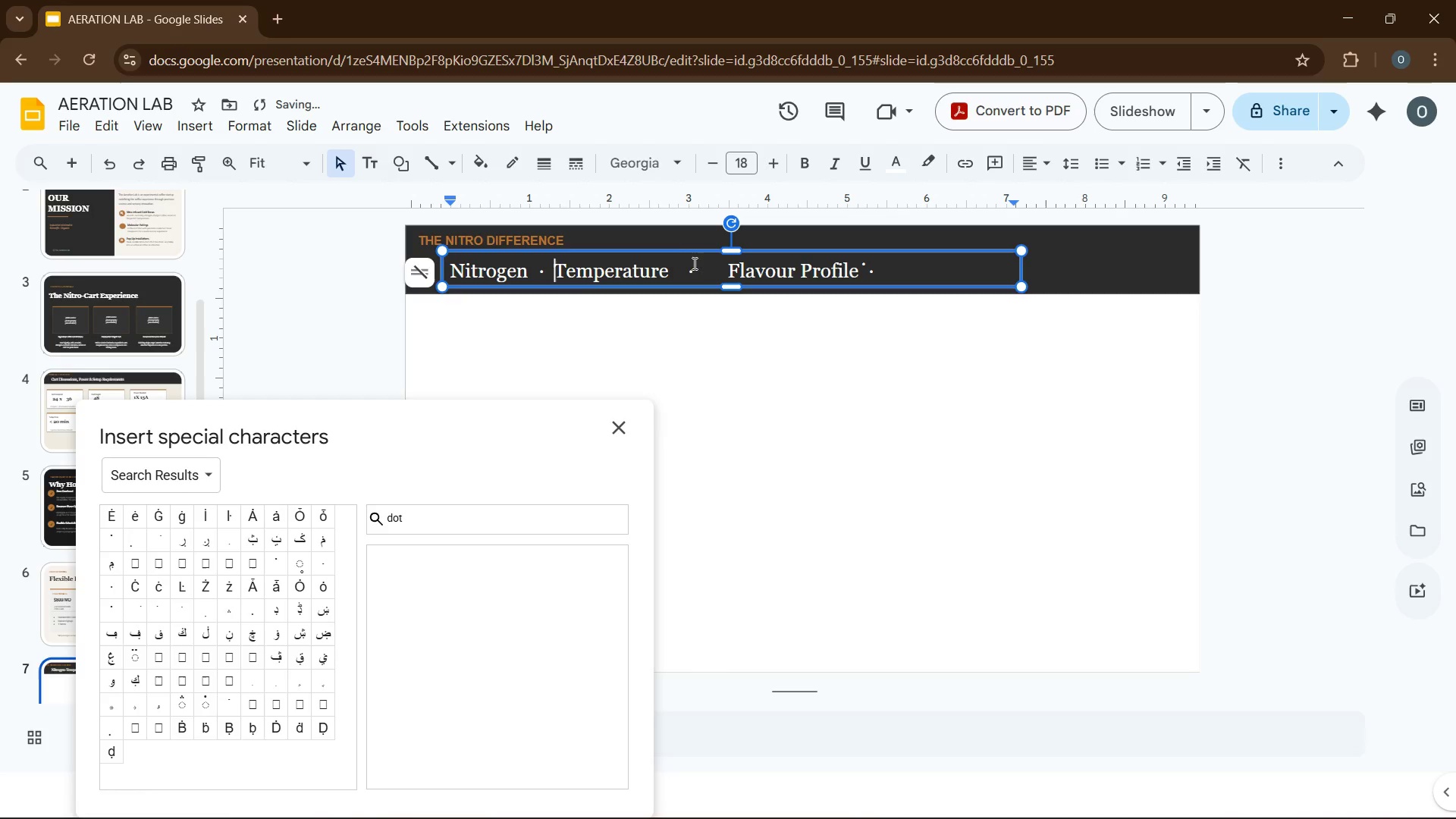 
left_click([689, 267])
 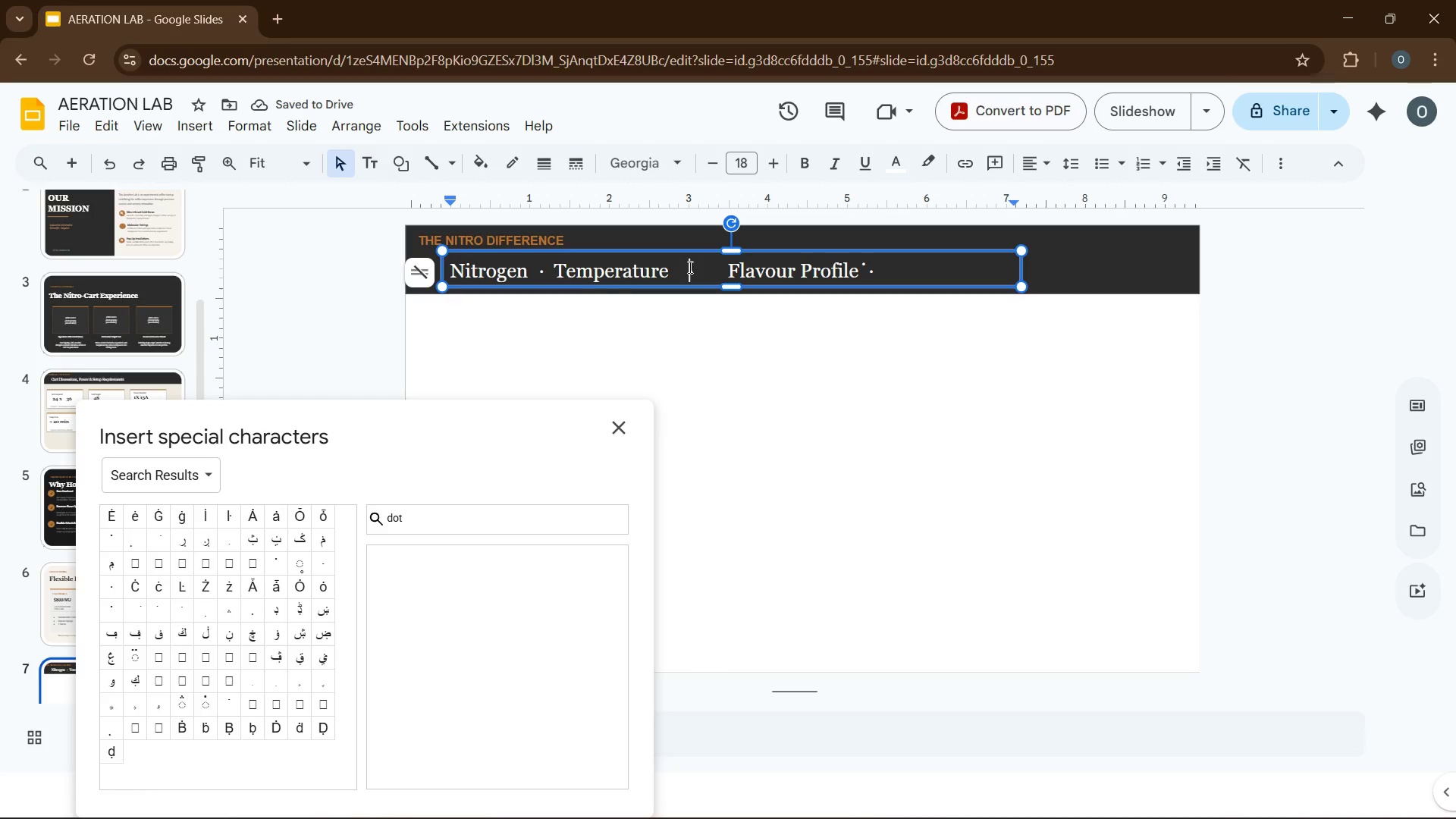 
key(Backspace)
 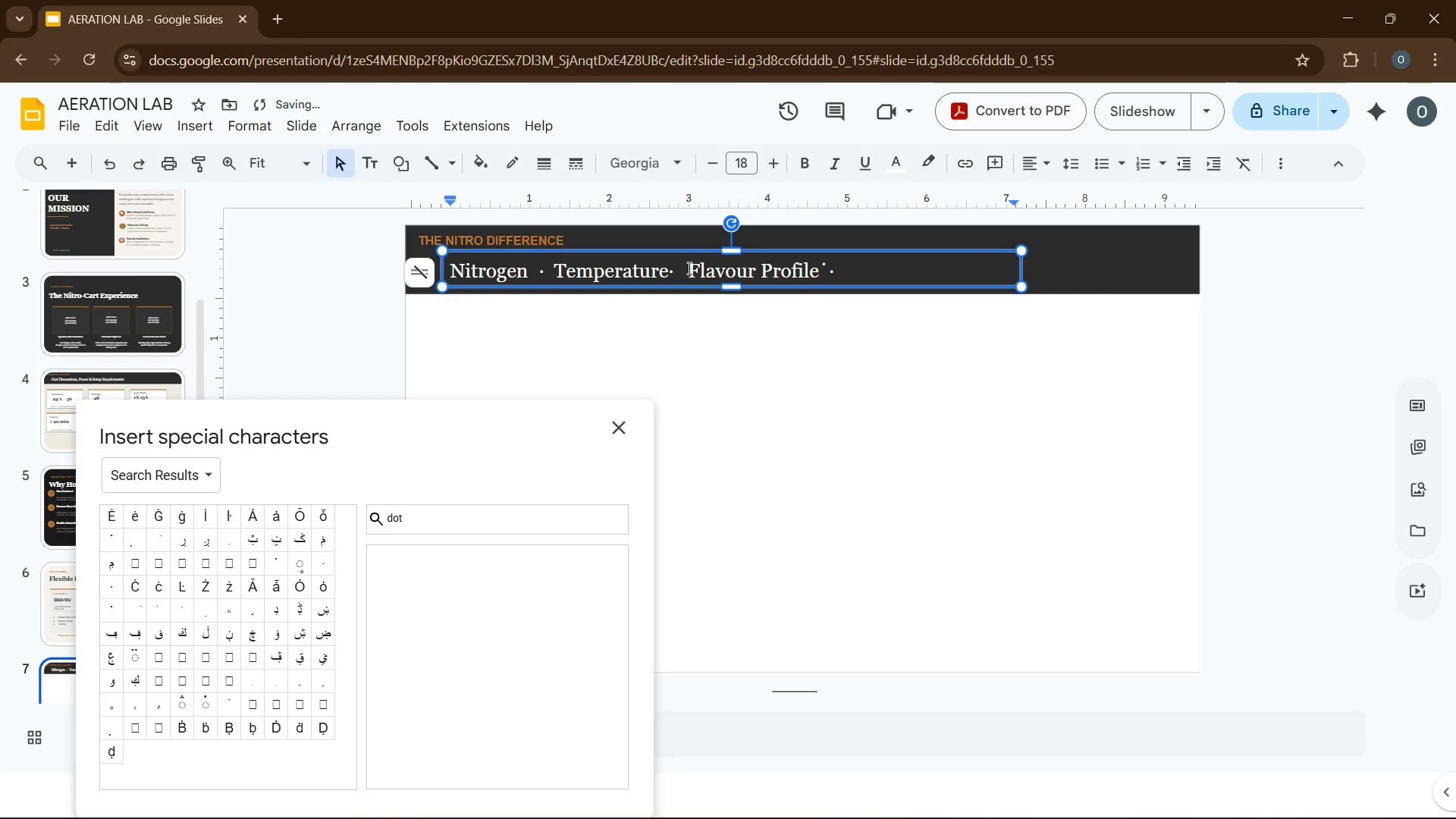 
key(Space)
 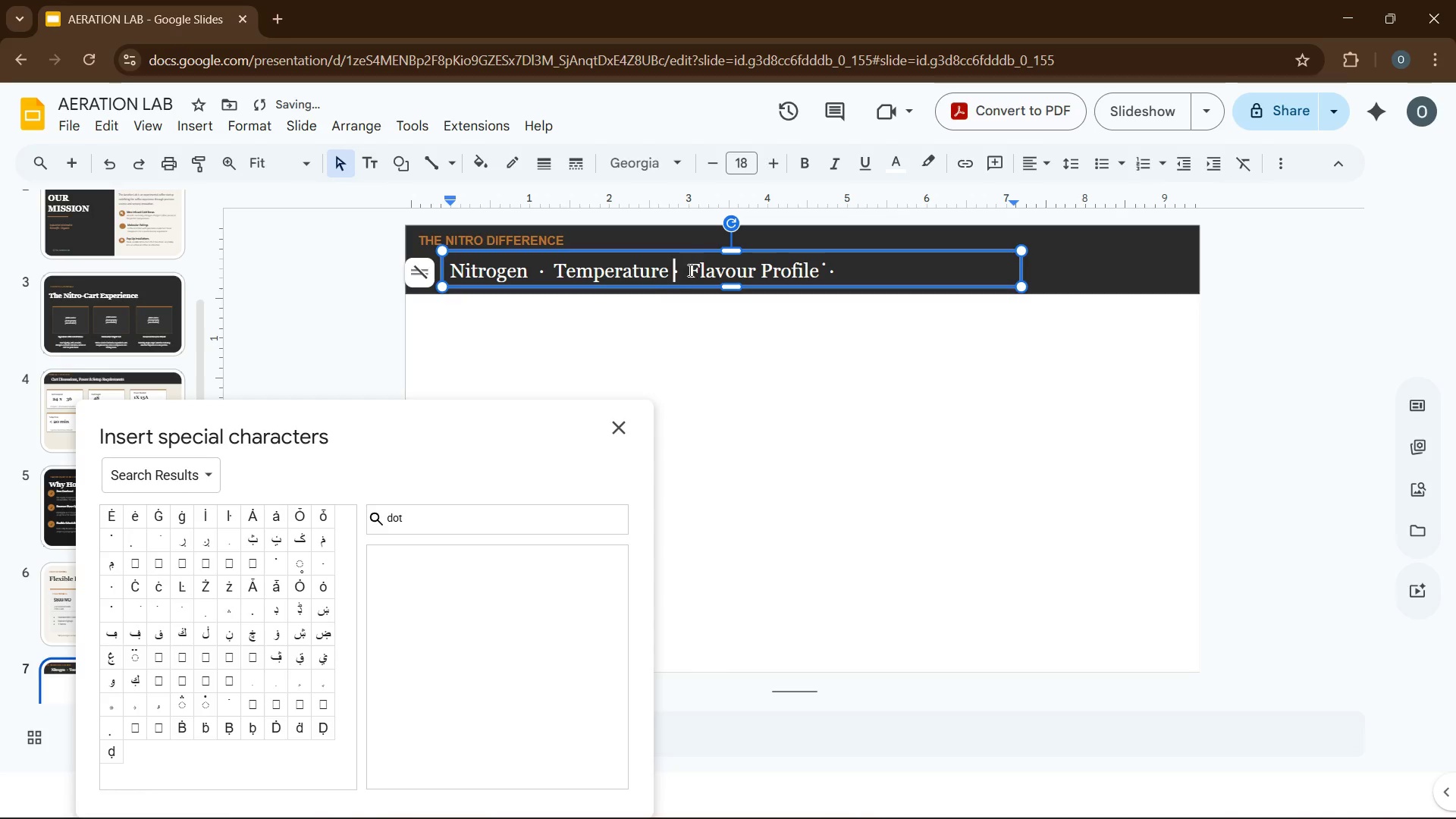 
key(Space)
 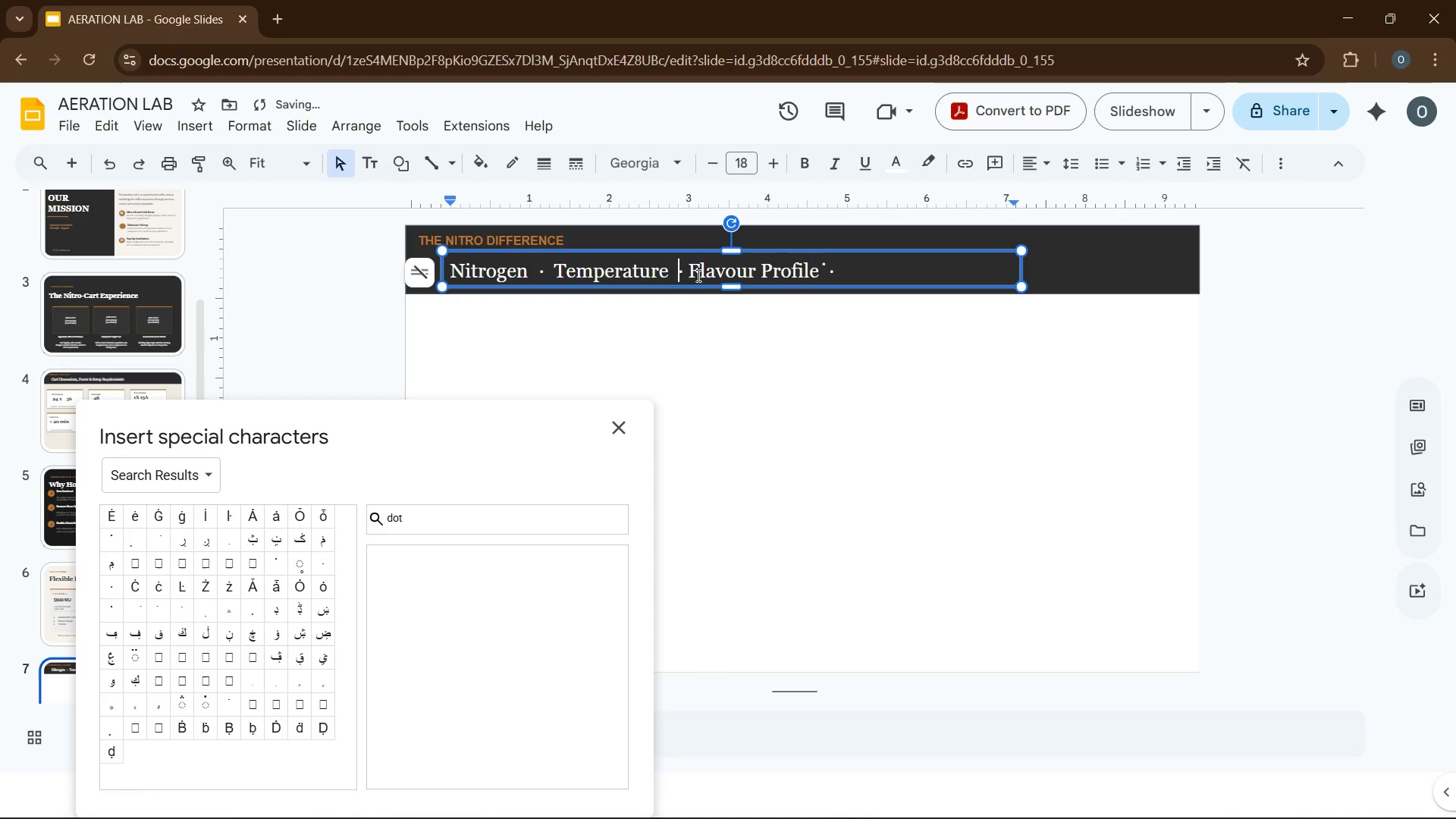 
left_click([695, 275])
 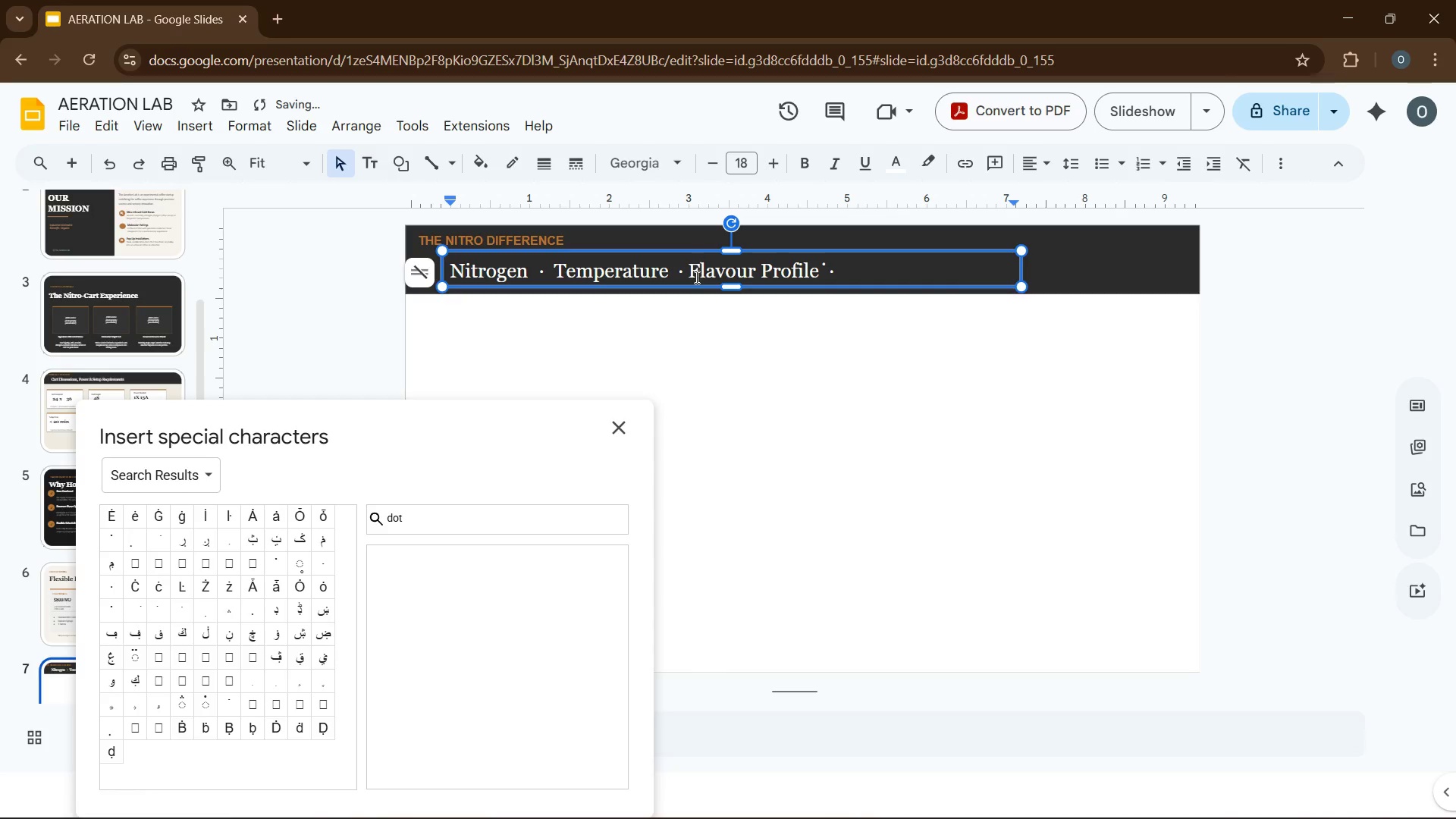 
key(ArrowLeft)
 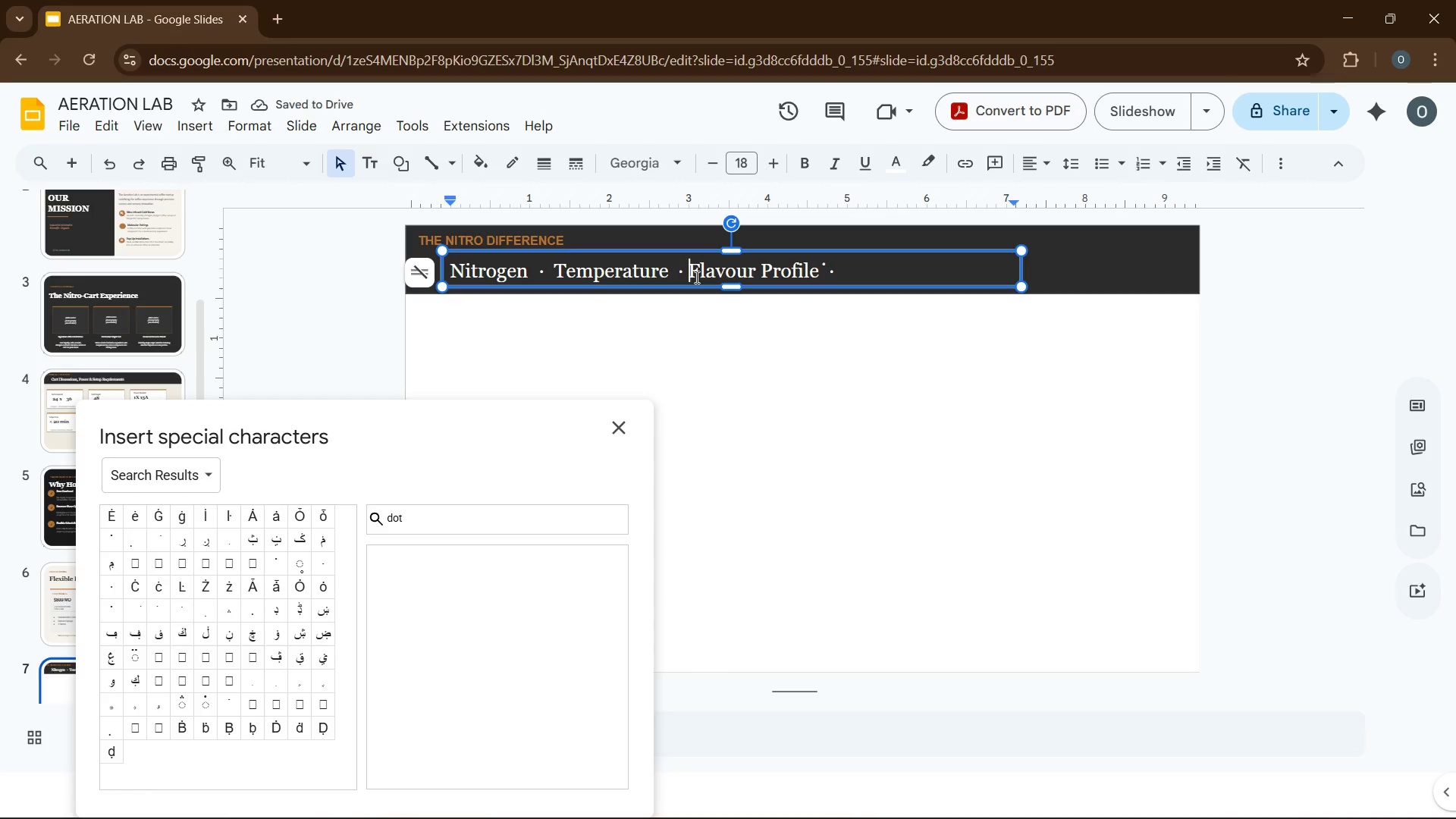 
key(Backspace)
 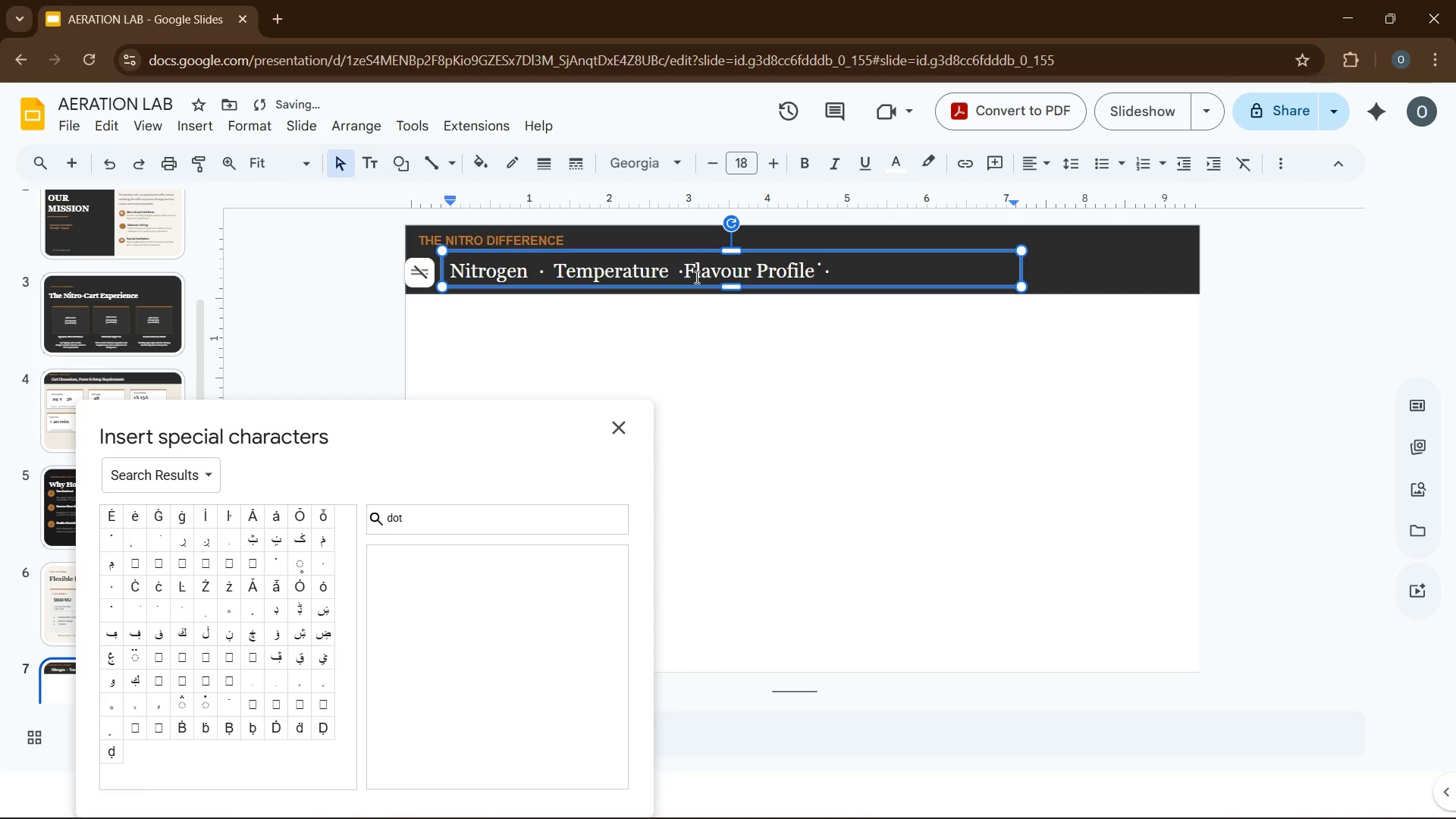 
key(Space)
 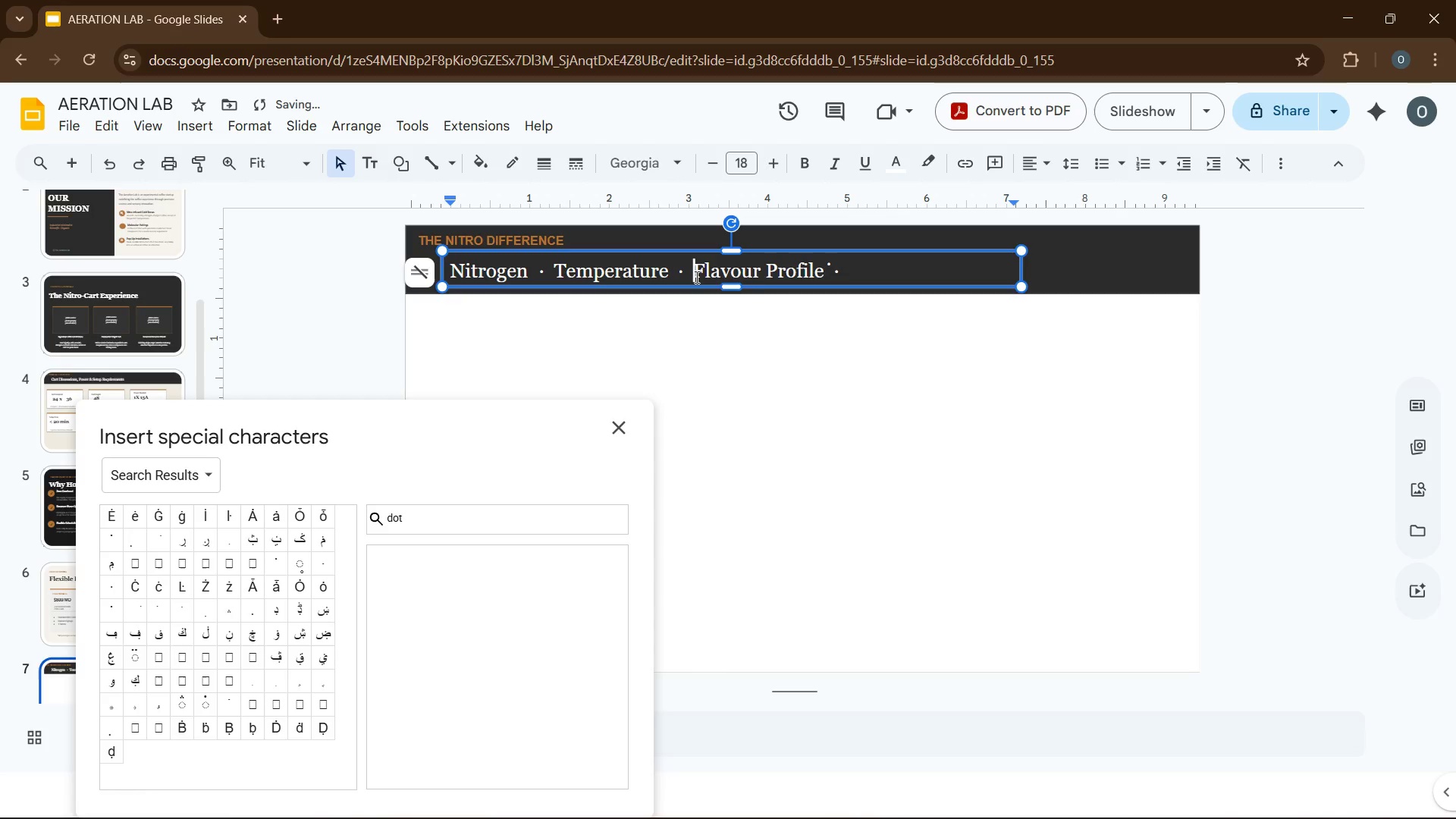 
key(Space)
 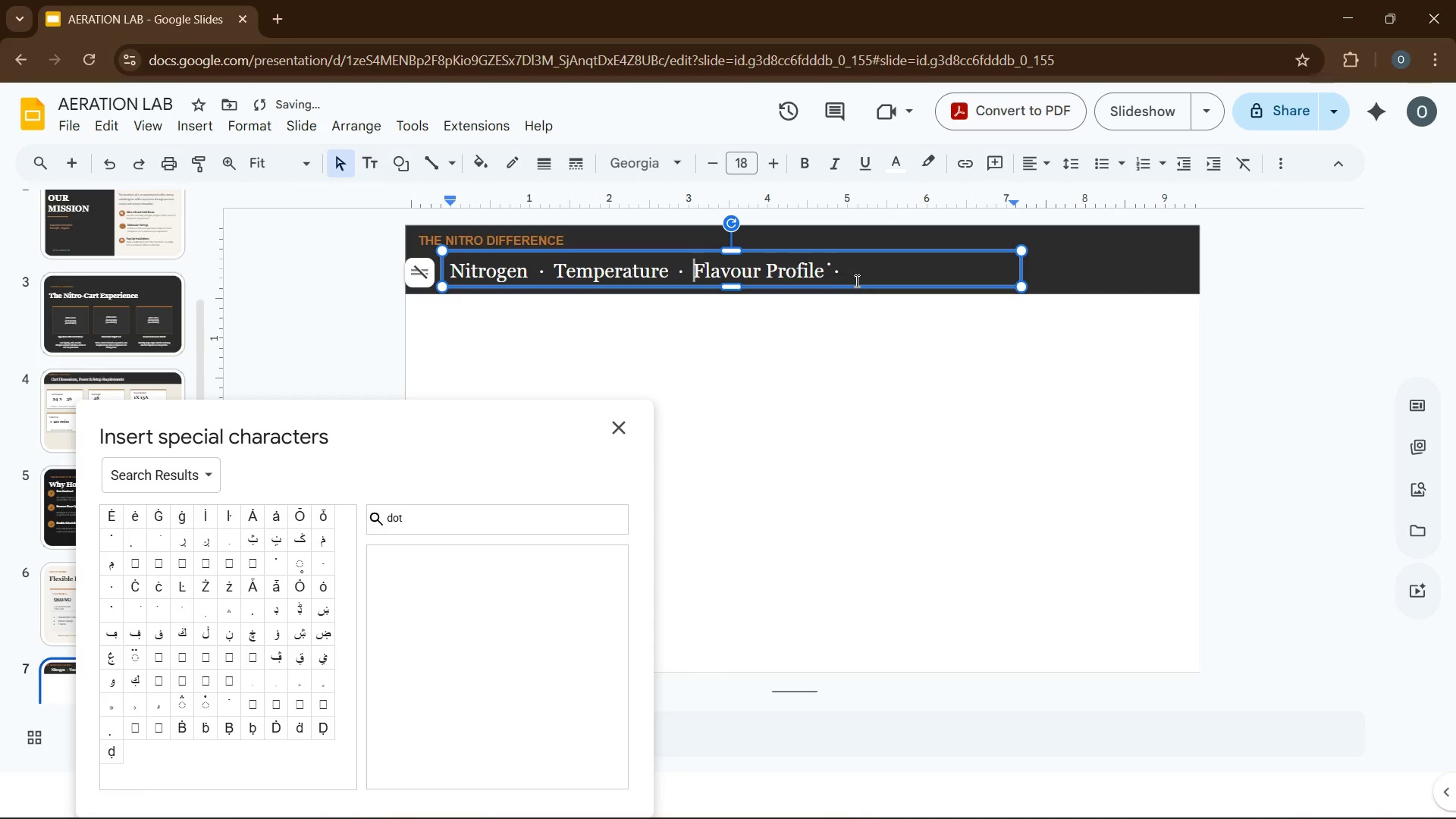 
left_click([856, 281])
 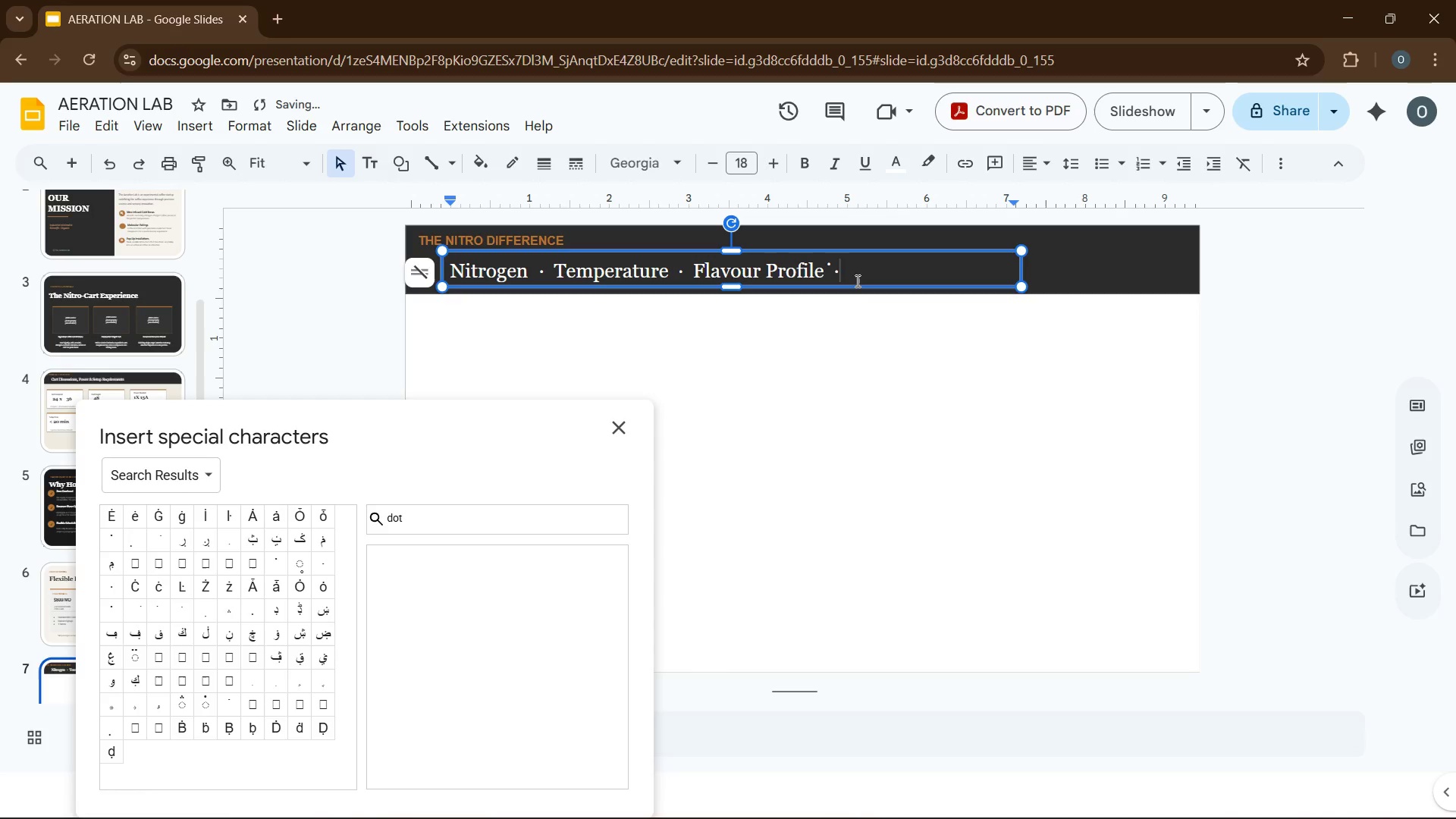 
key(Backspace)
 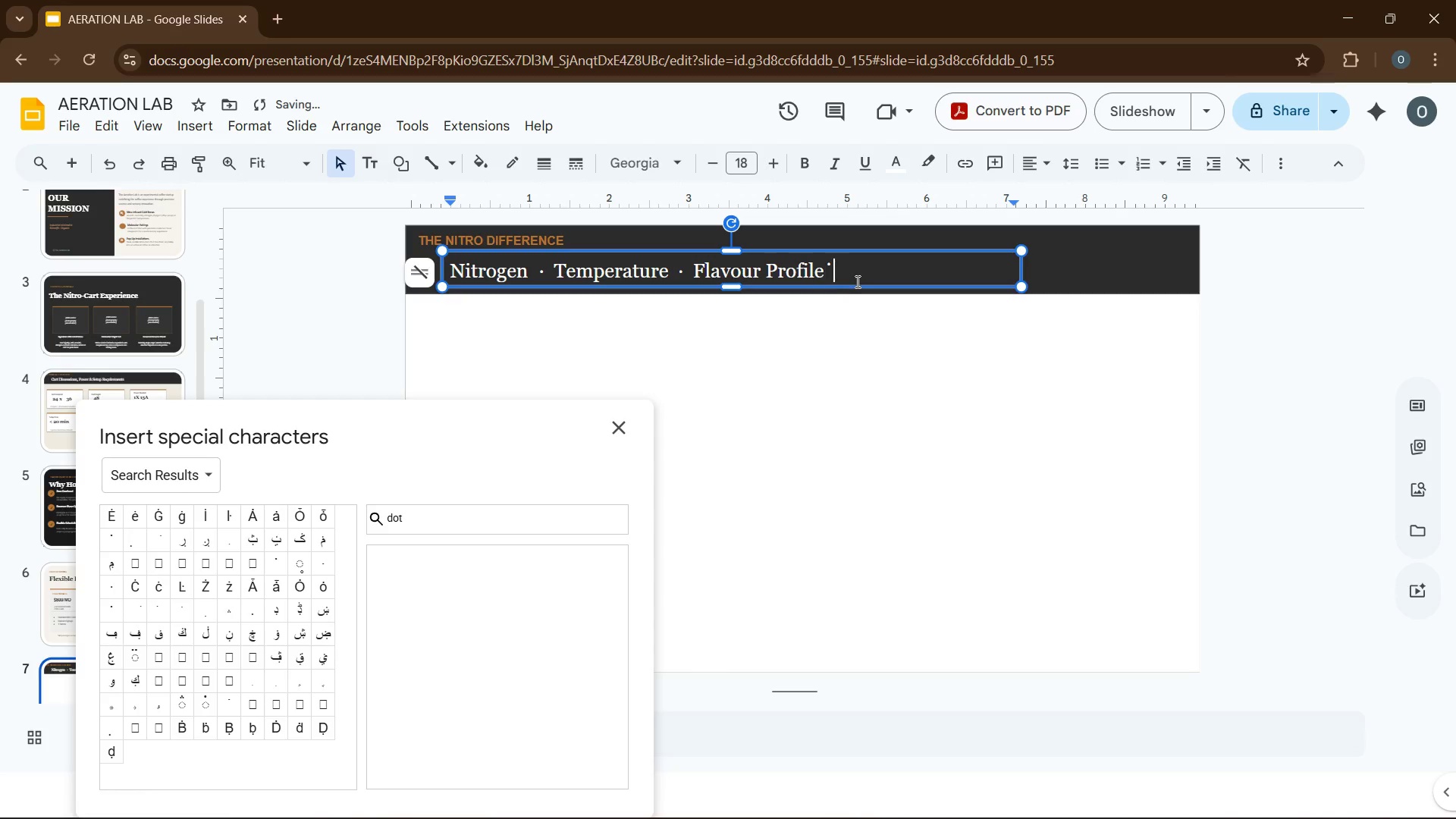 